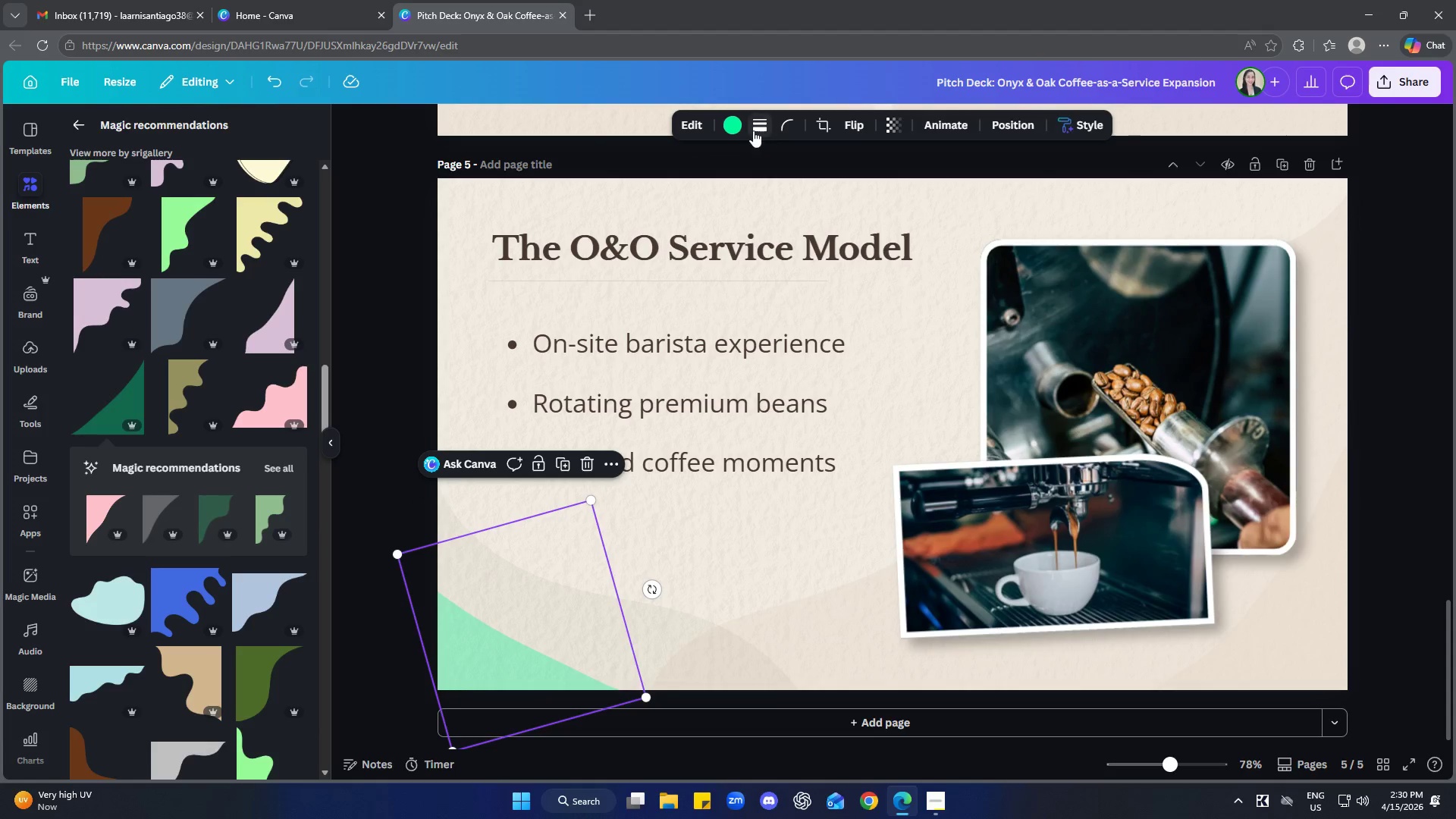 
left_click([734, 124])
 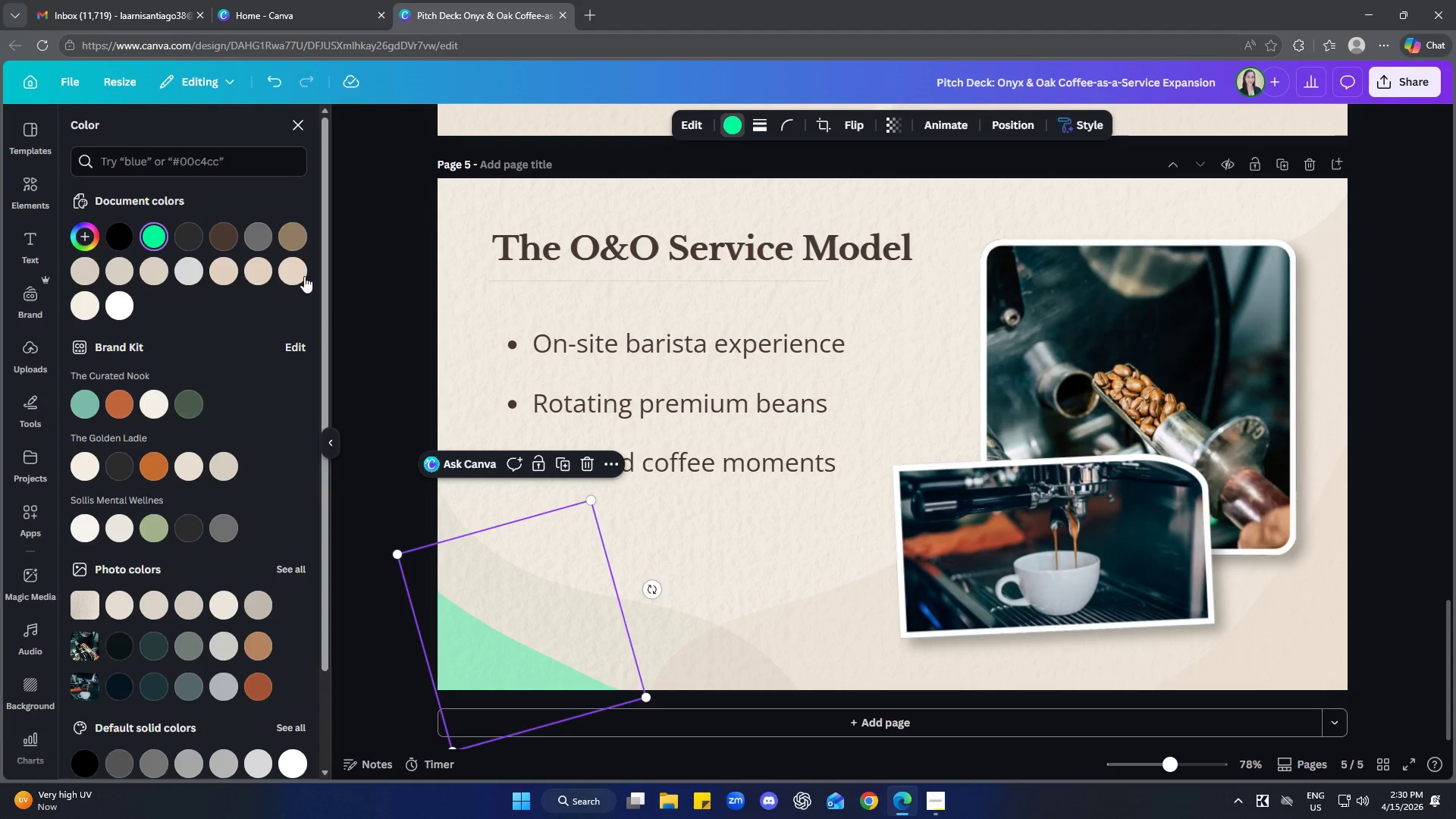 
left_click([261, 272])
 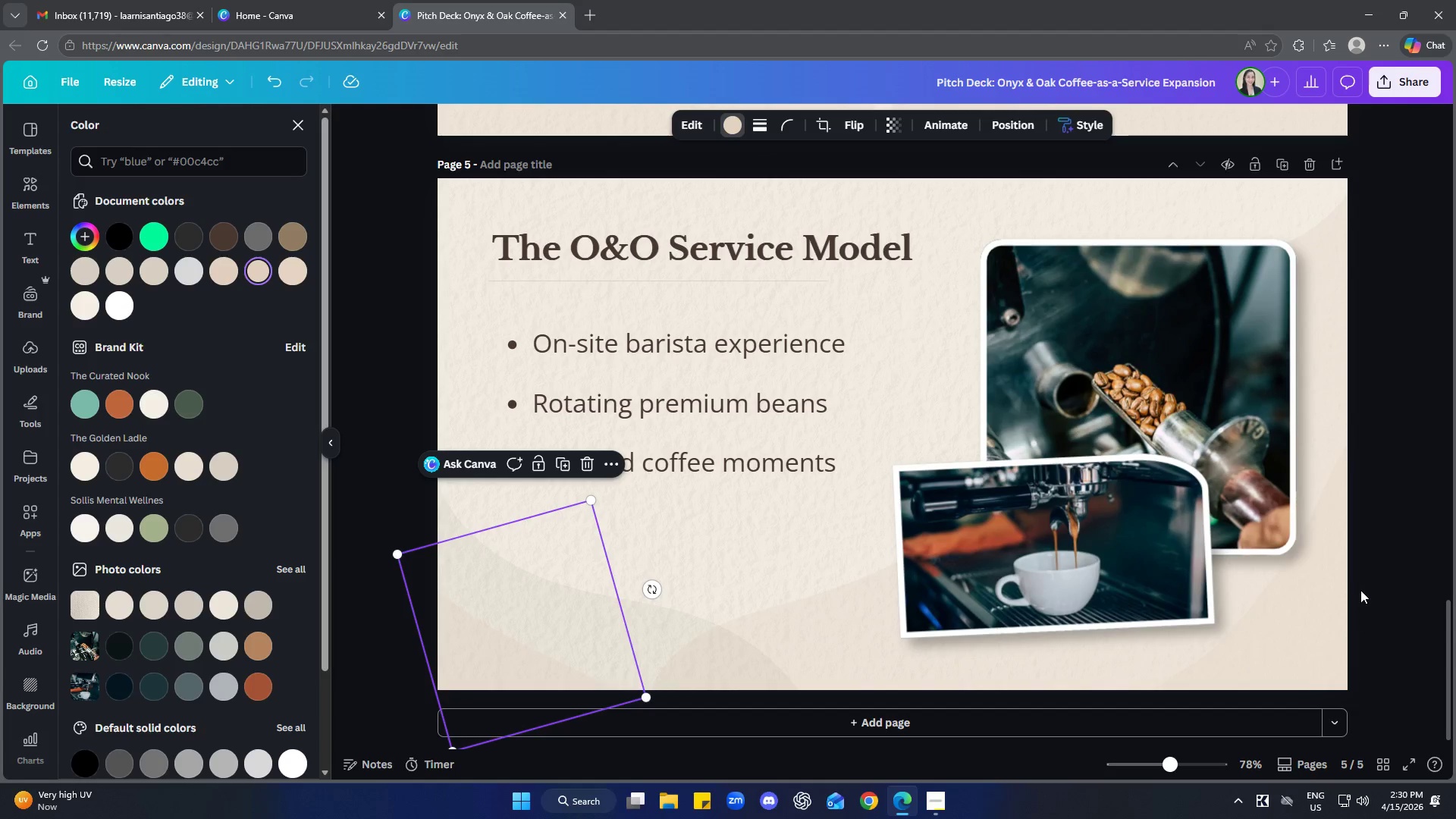 
double_click([1396, 528])
 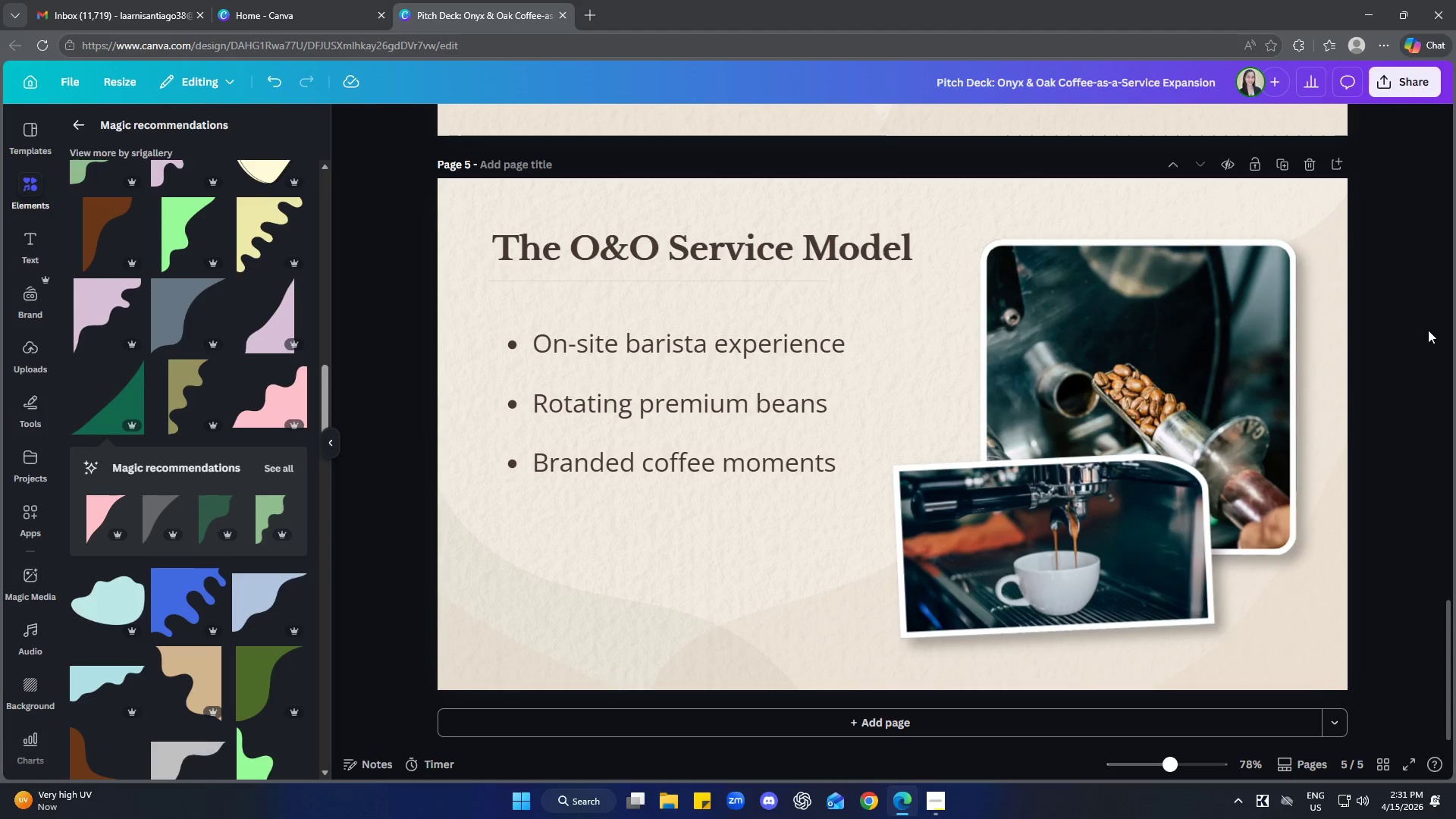 
left_click([935, 807])